 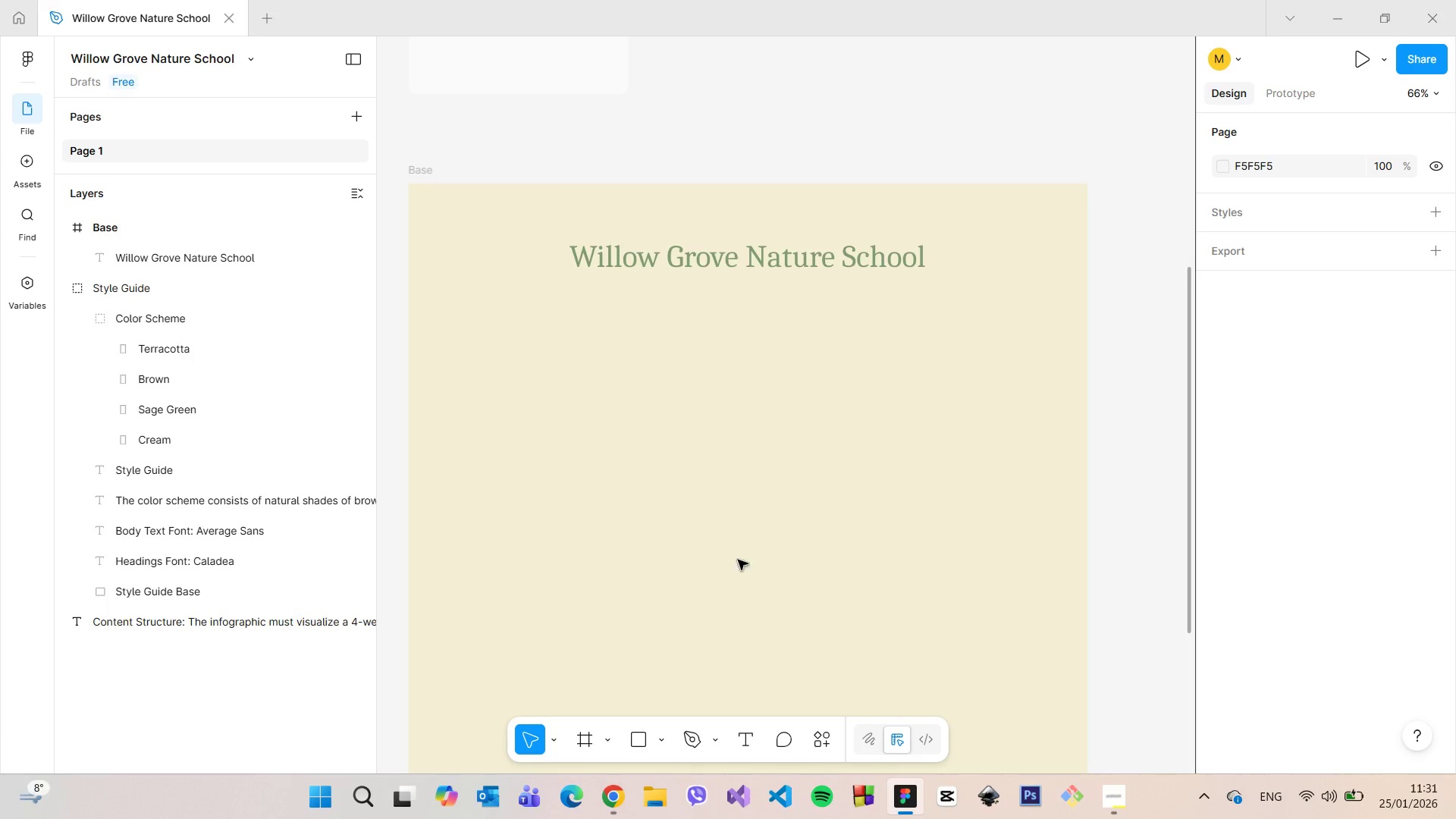 
left_click([588, 314])
 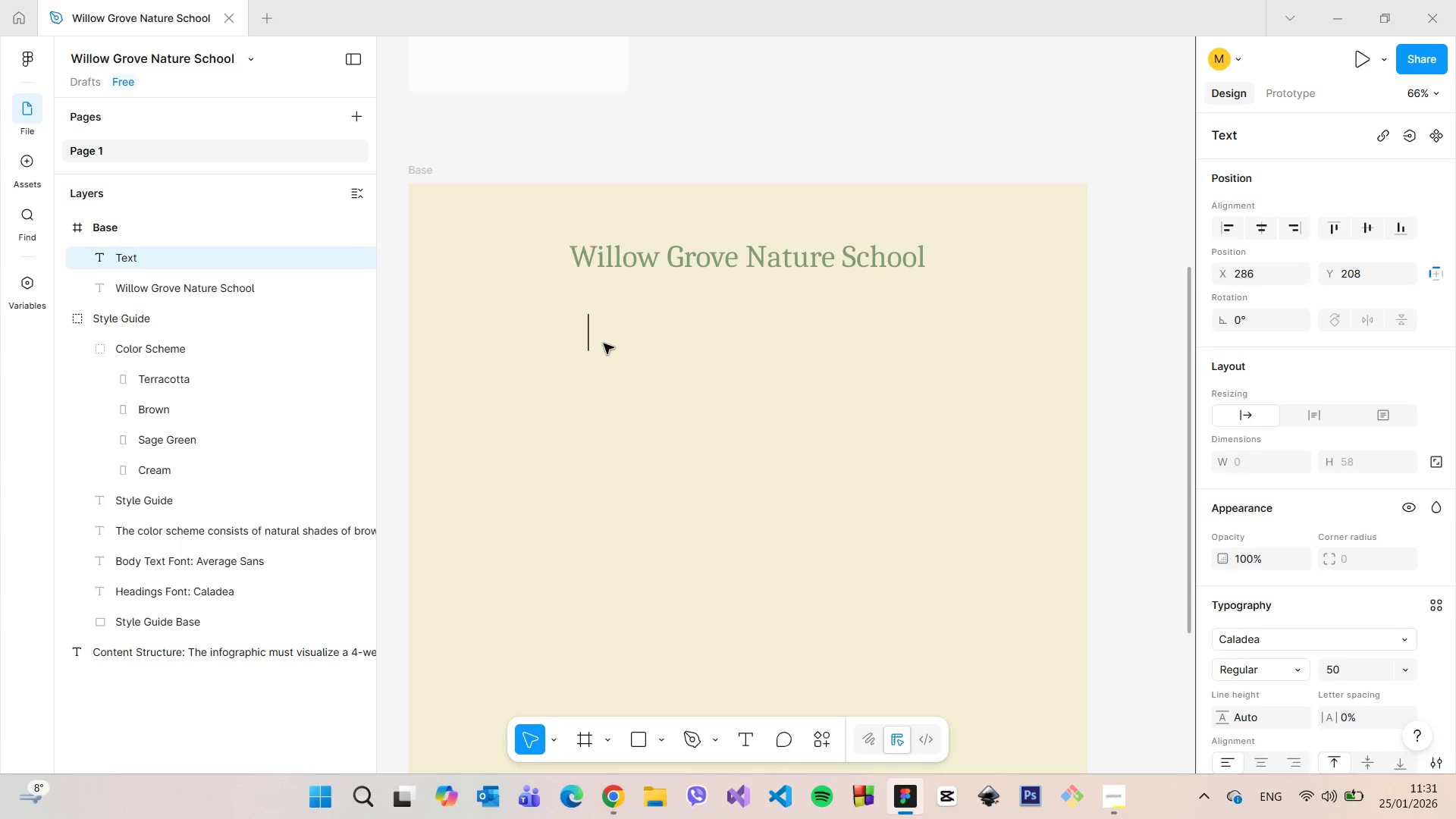 
key(Control+V)
 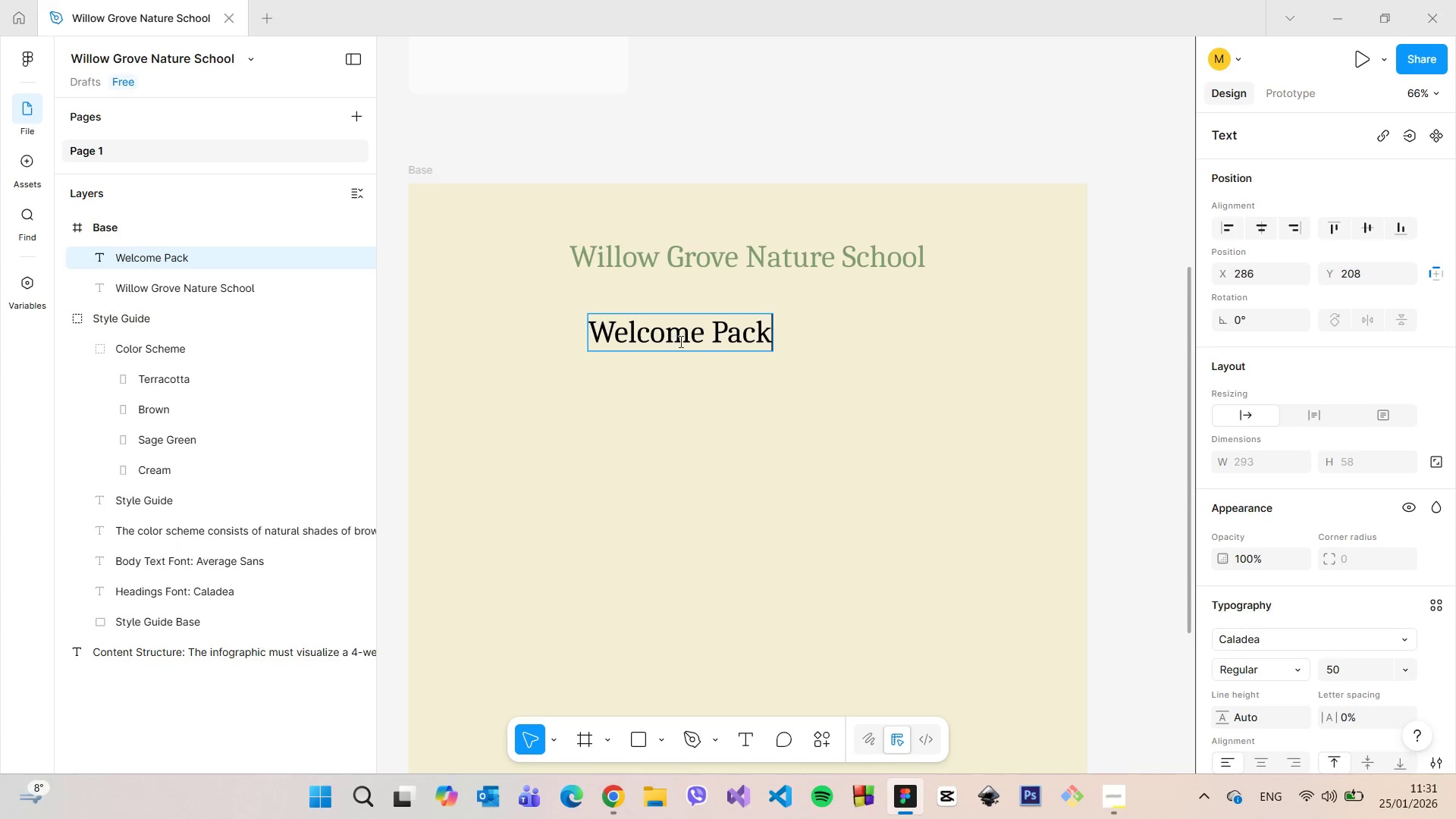 
double_click([680, 341])
 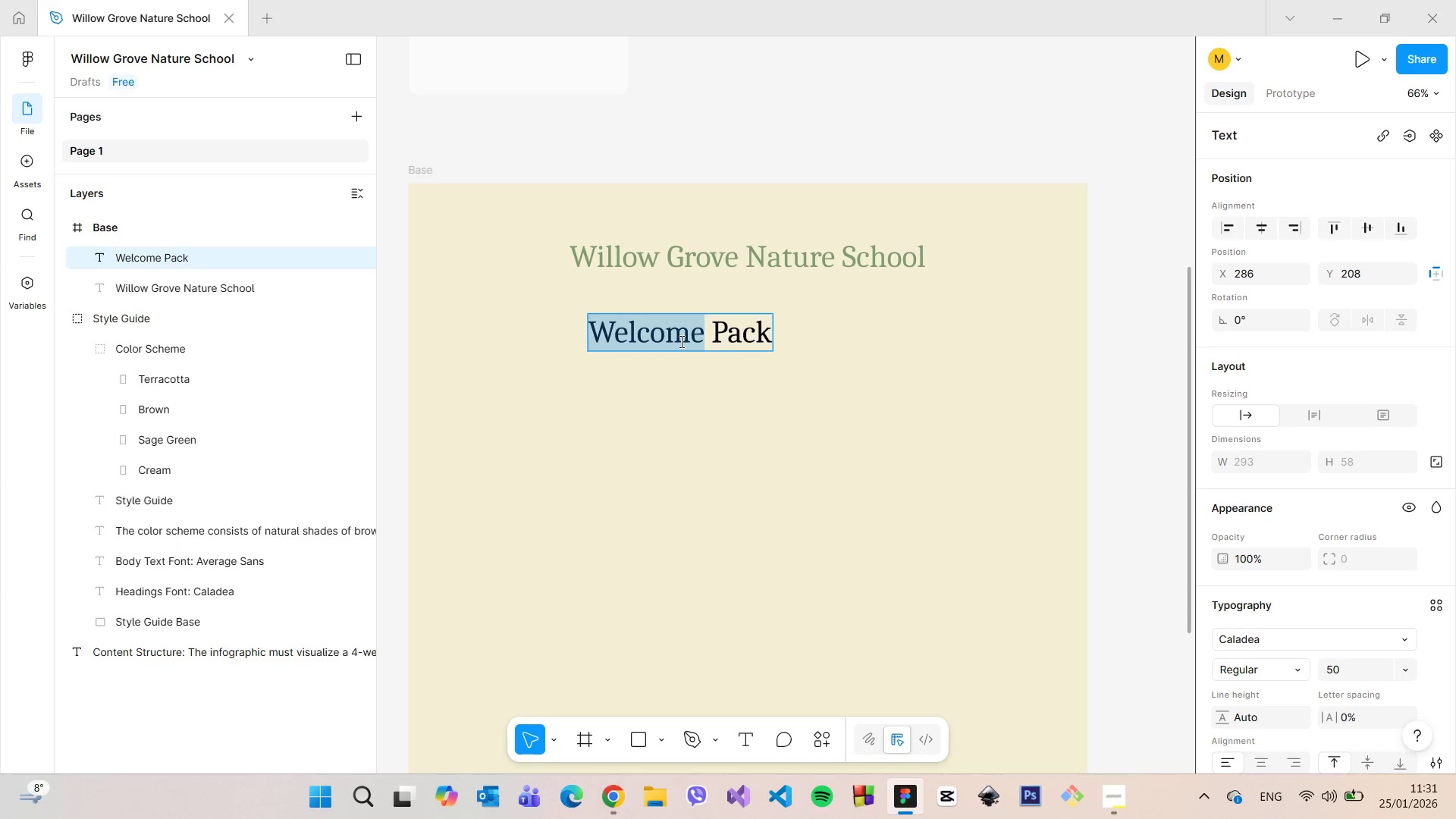 
triple_click([680, 341])
 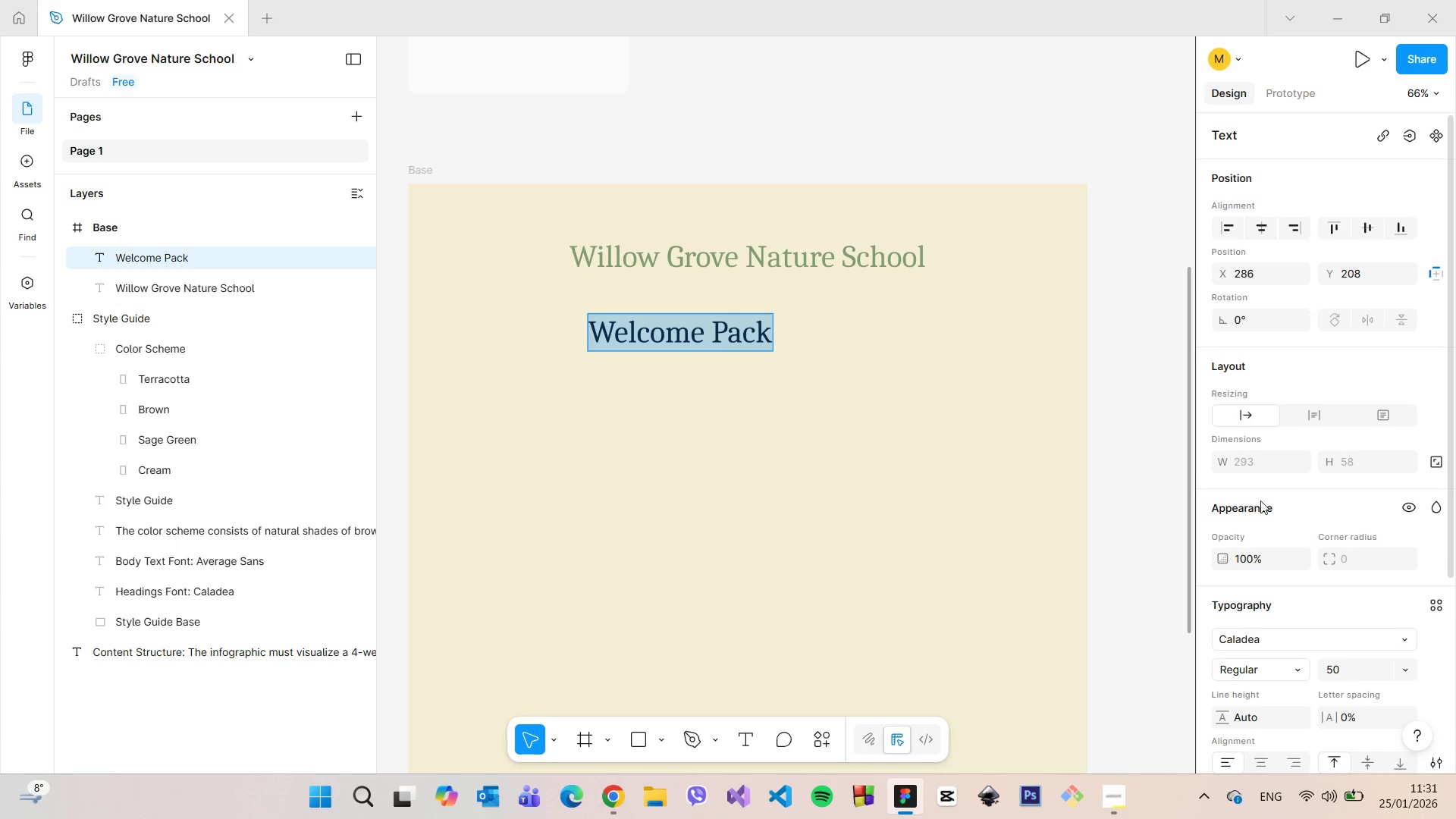 
scroll: coordinate [1429, 558], scroll_direction: down, amount: 4.0
 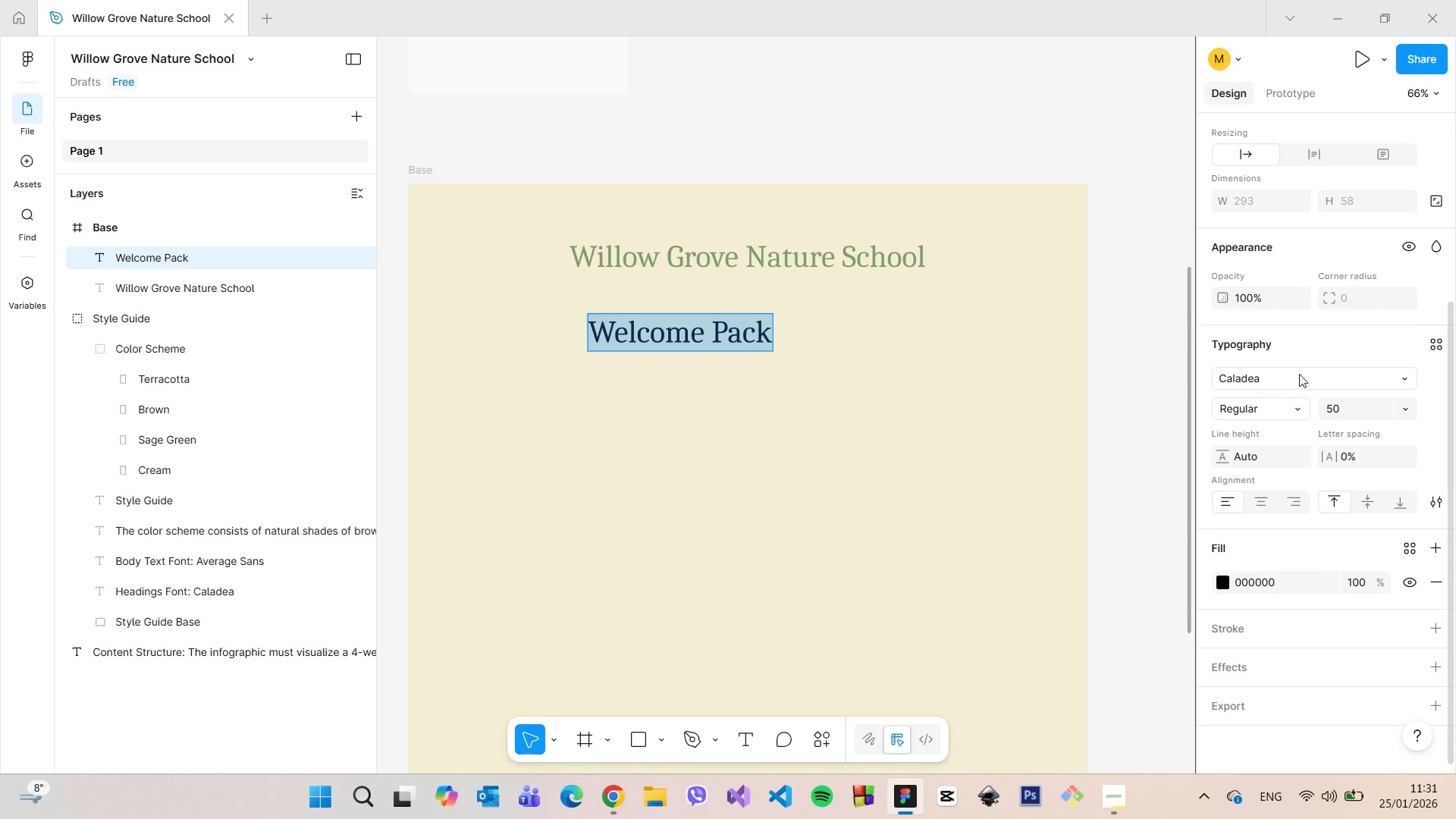 
left_click([1277, 409])
 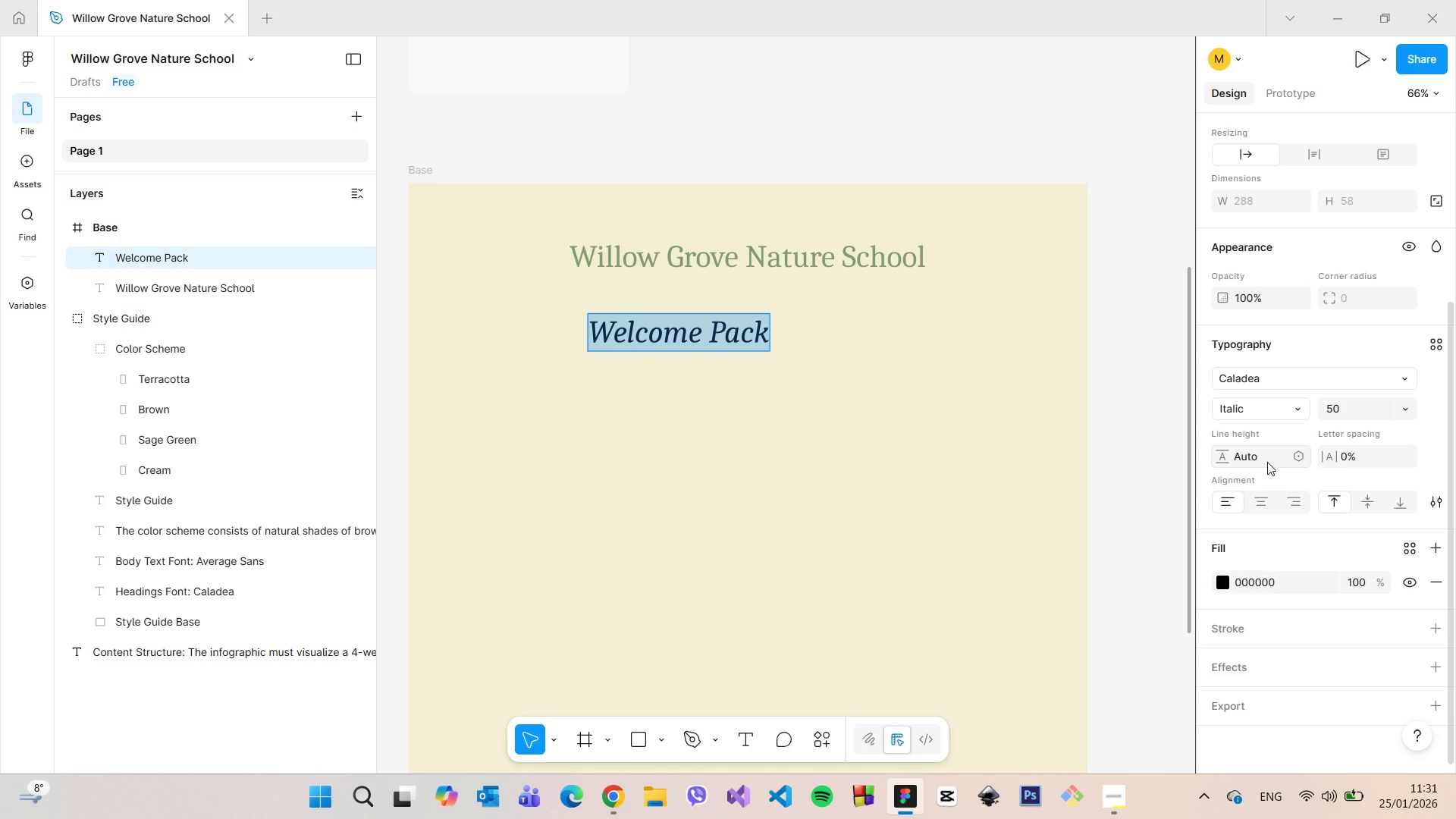 
left_click([870, 311])